 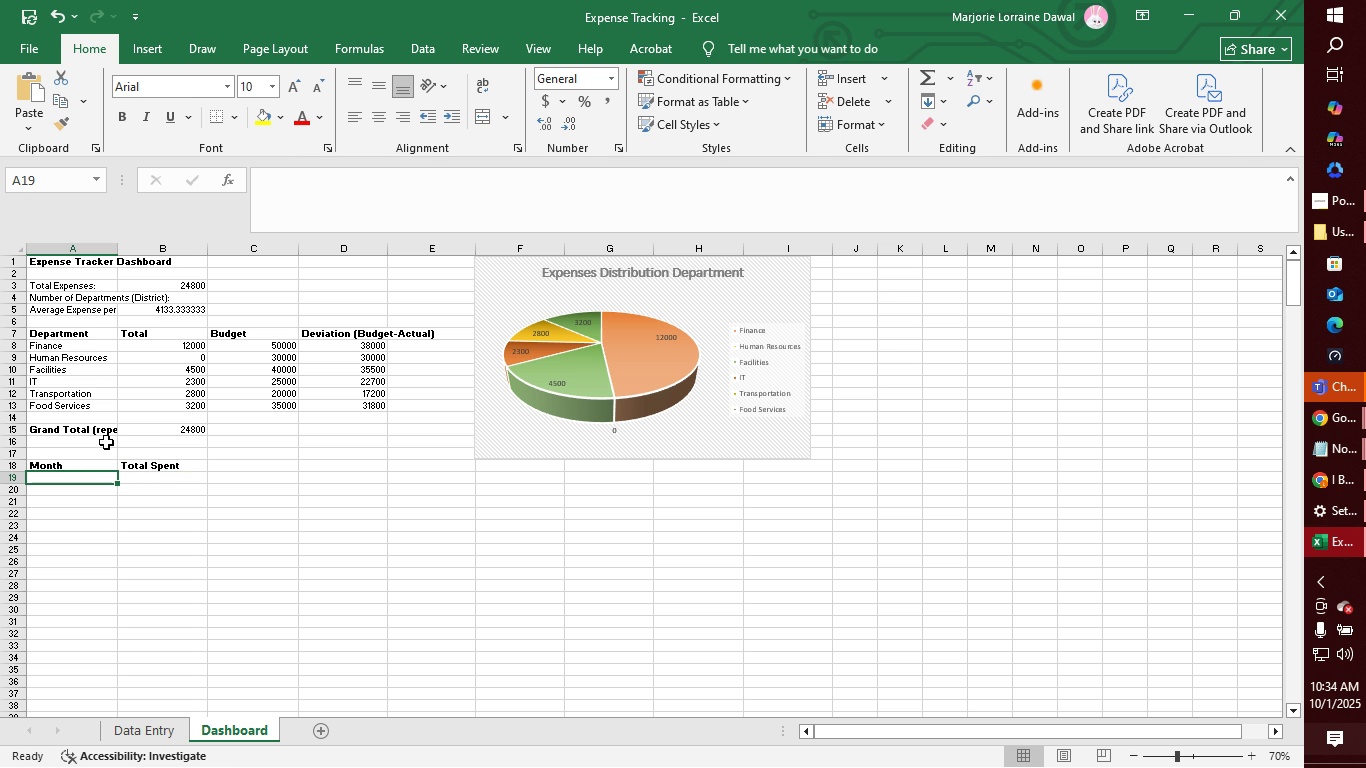 
type(2025-1)
key(Backspace)
type(01)
 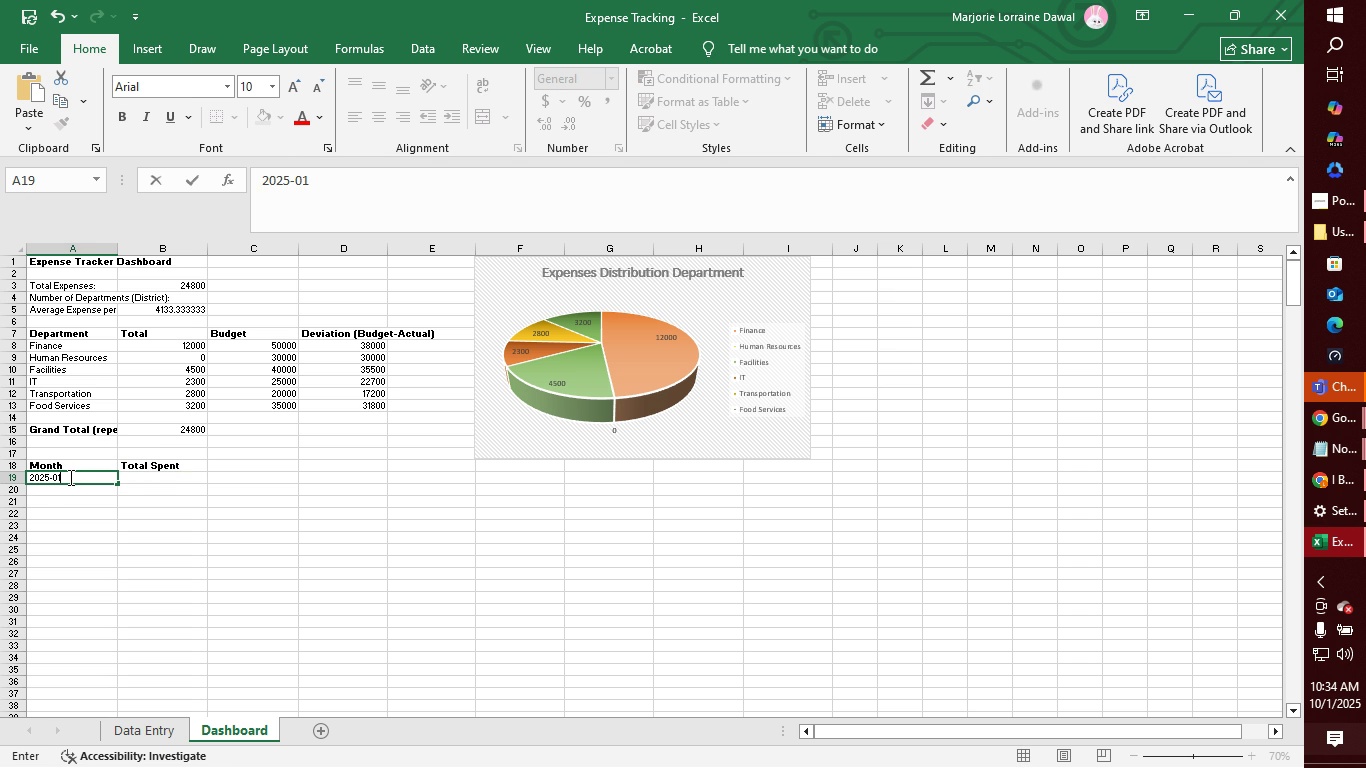 
key(Tab)
 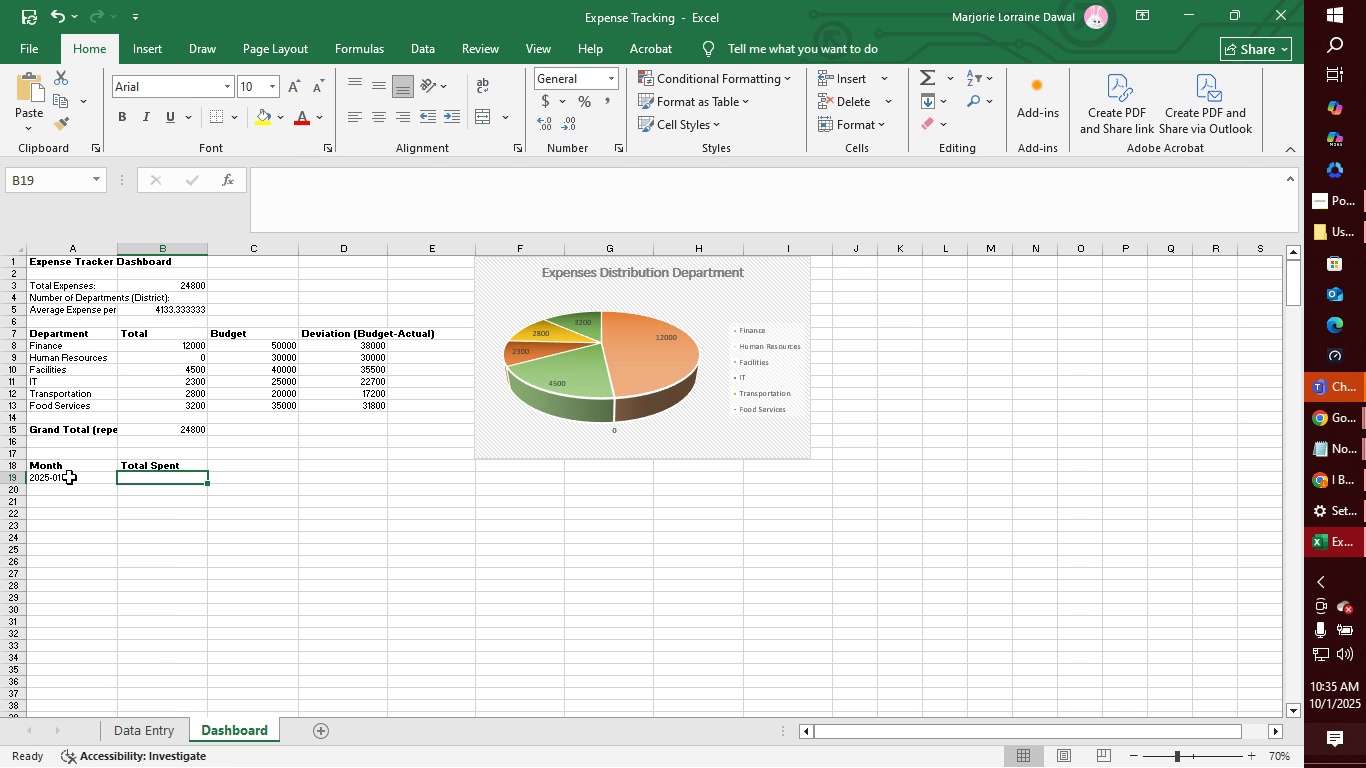 
wait(7.77)
 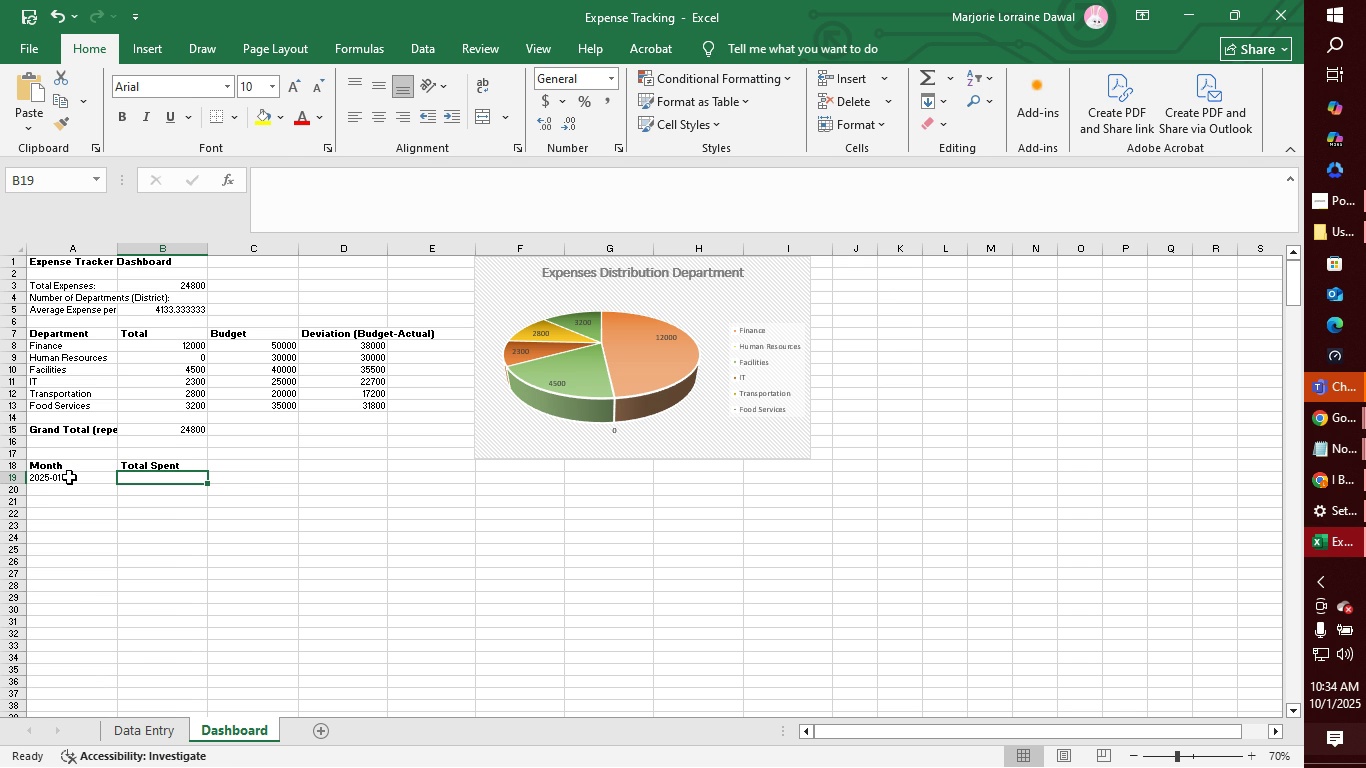 
left_click([59, 491])
 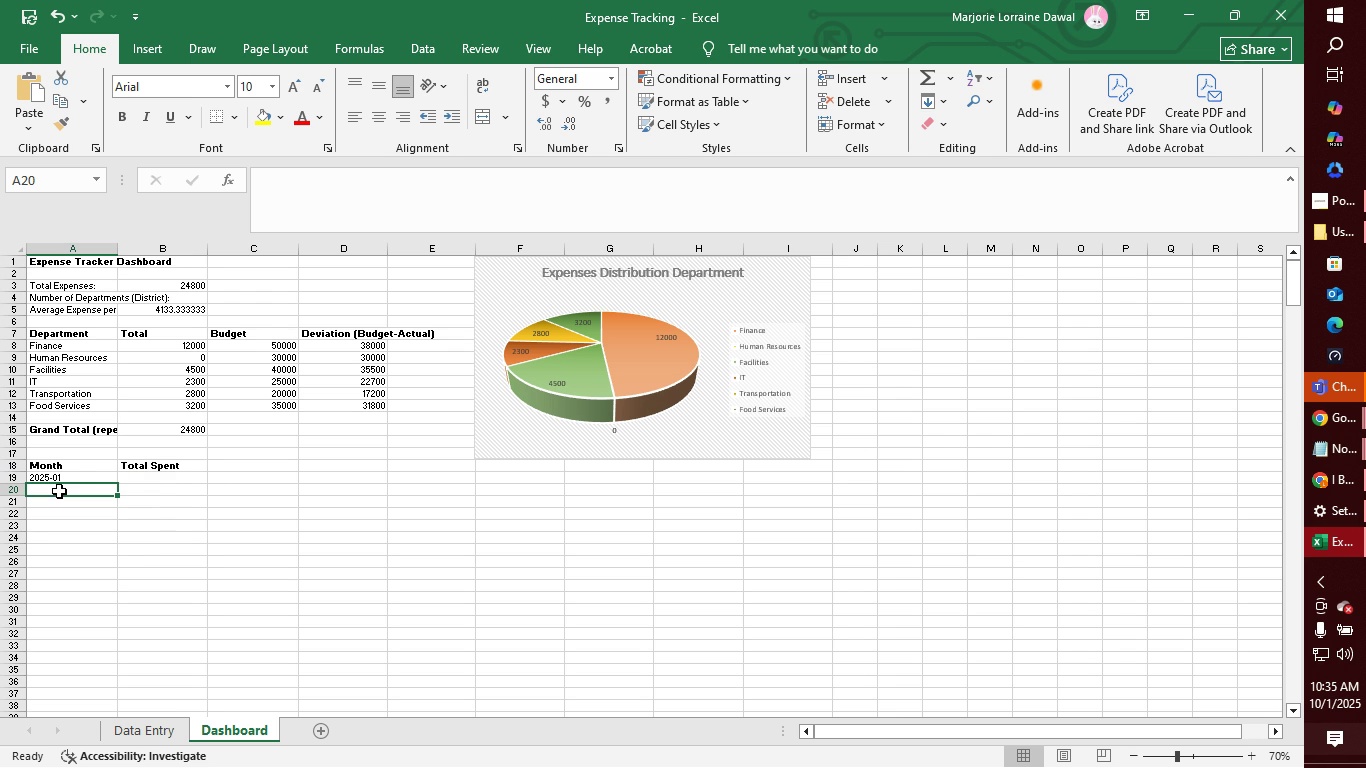 
wait(7.4)
 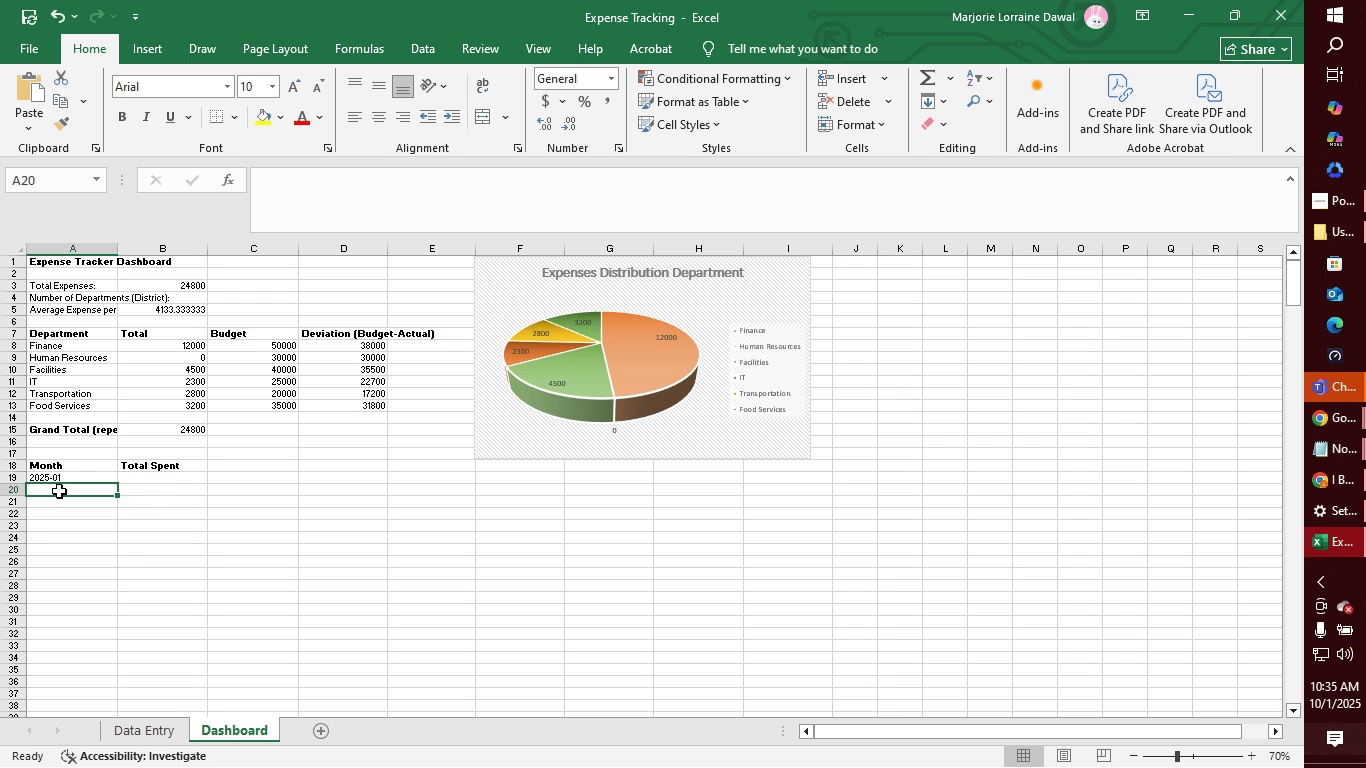 
left_click([77, 477])